 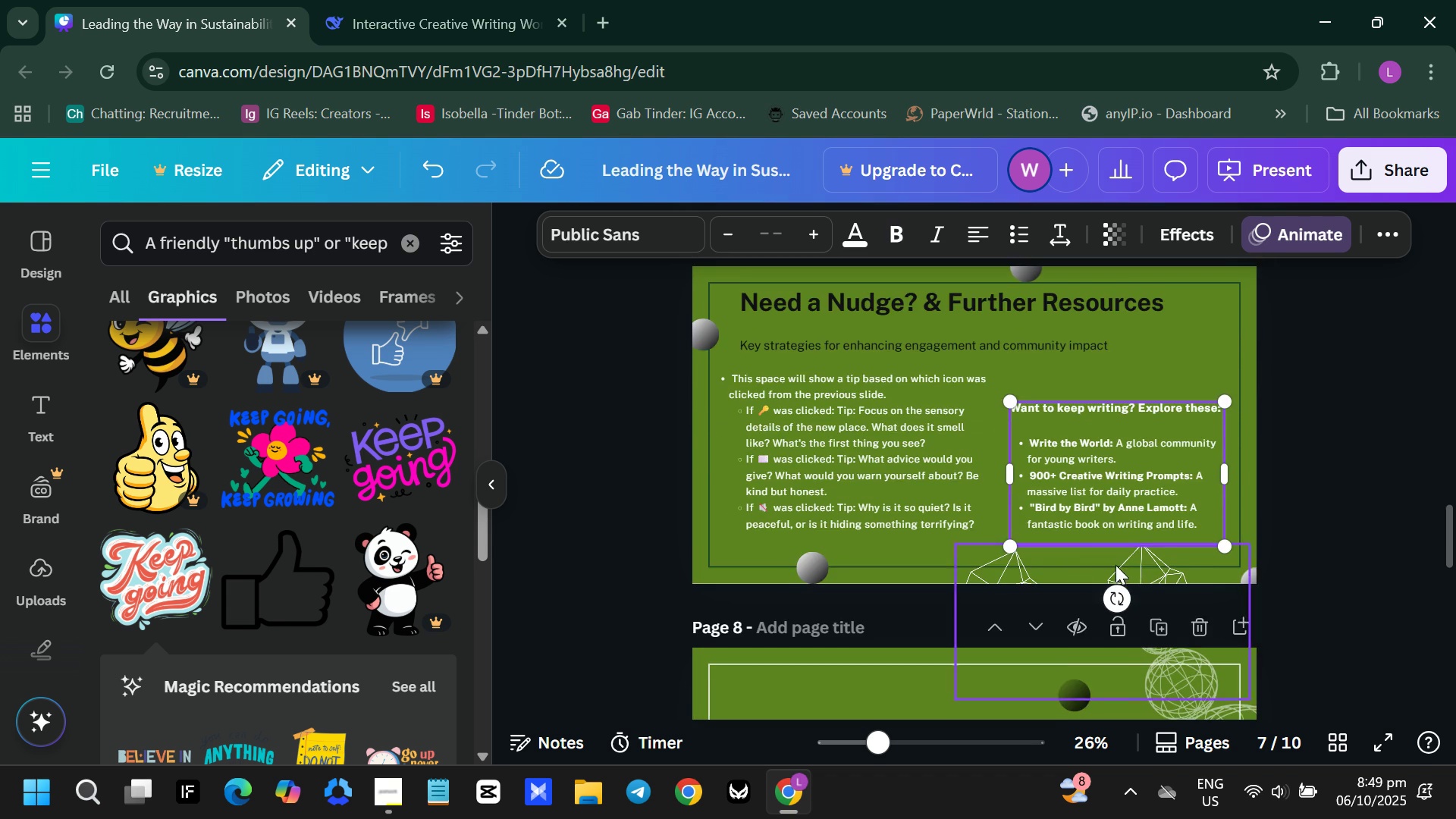 
scroll: coordinate [941, 595], scroll_direction: down, amount: 3.0
 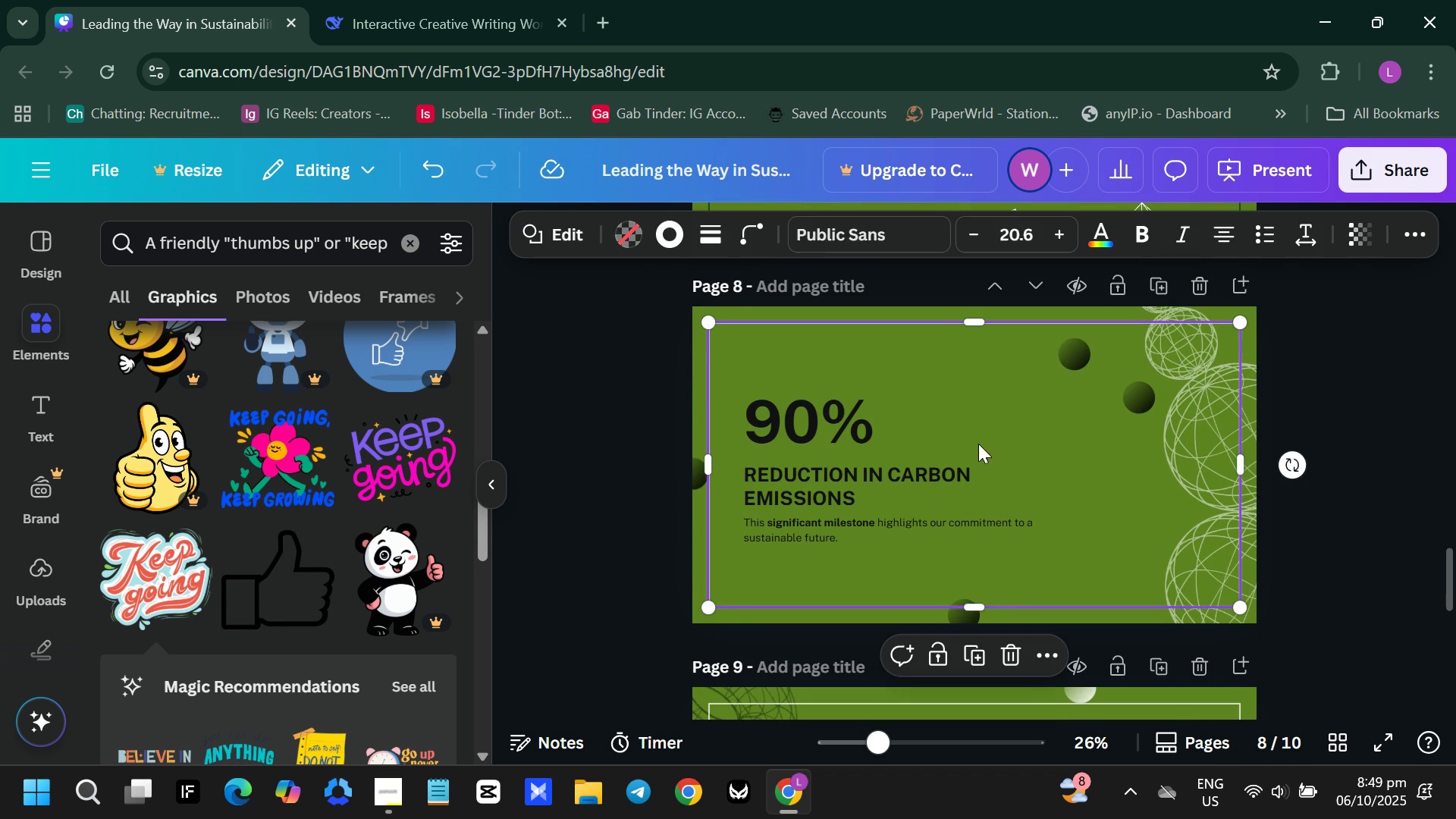 
left_click([978, 444])
 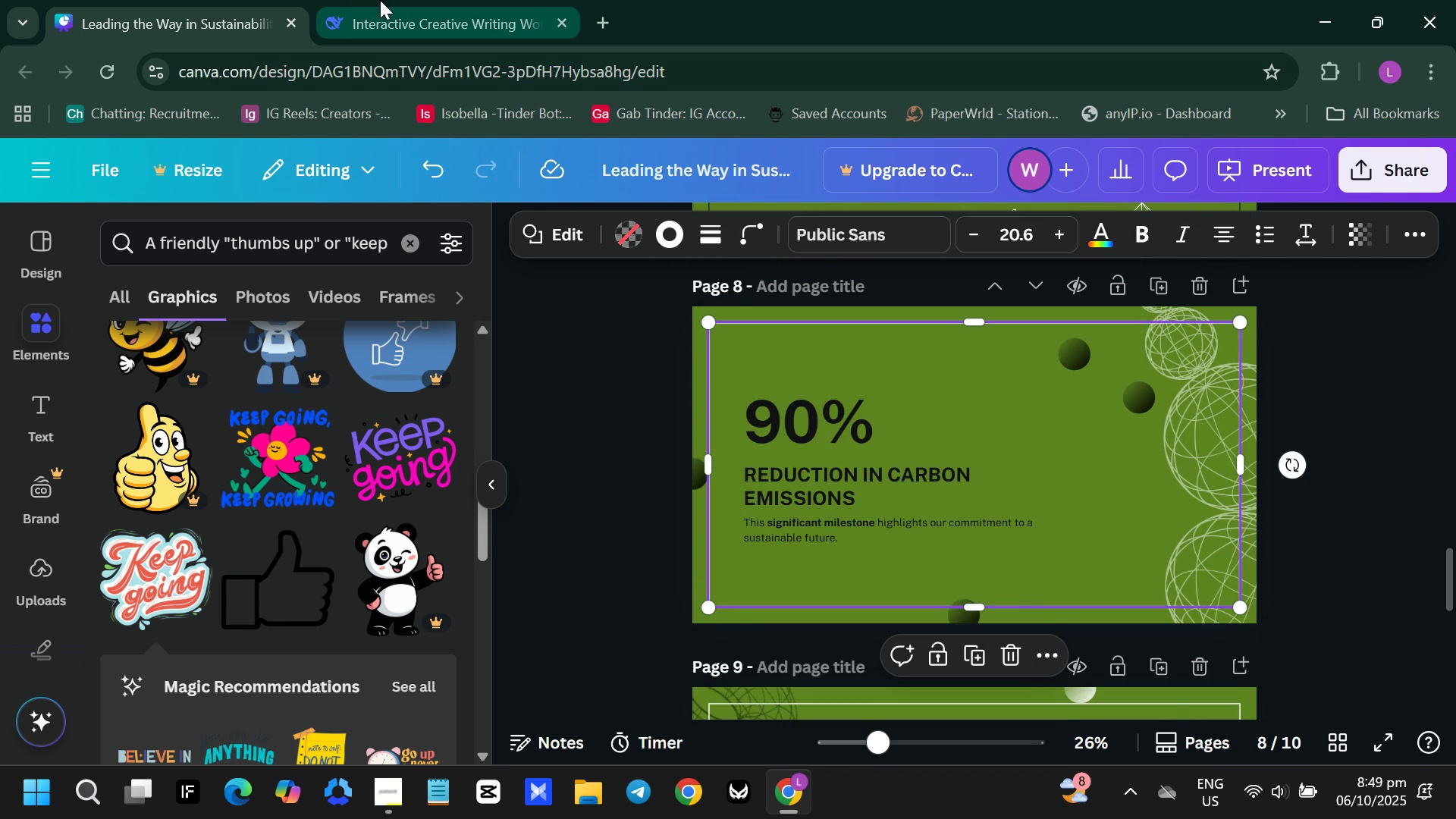 
left_click([380, 0])
 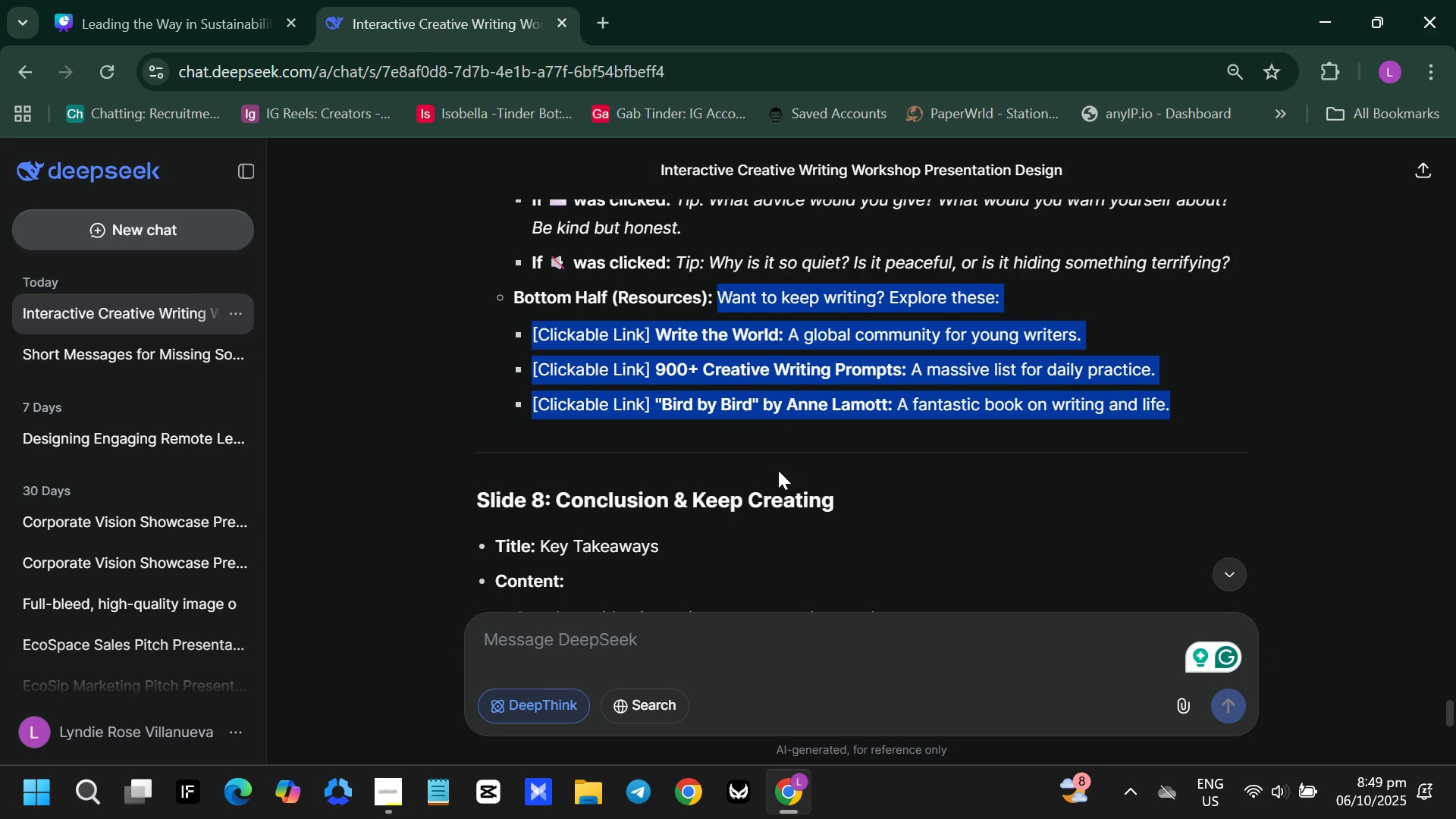 
scroll: coordinate [778, 470], scroll_direction: down, amount: 2.0